 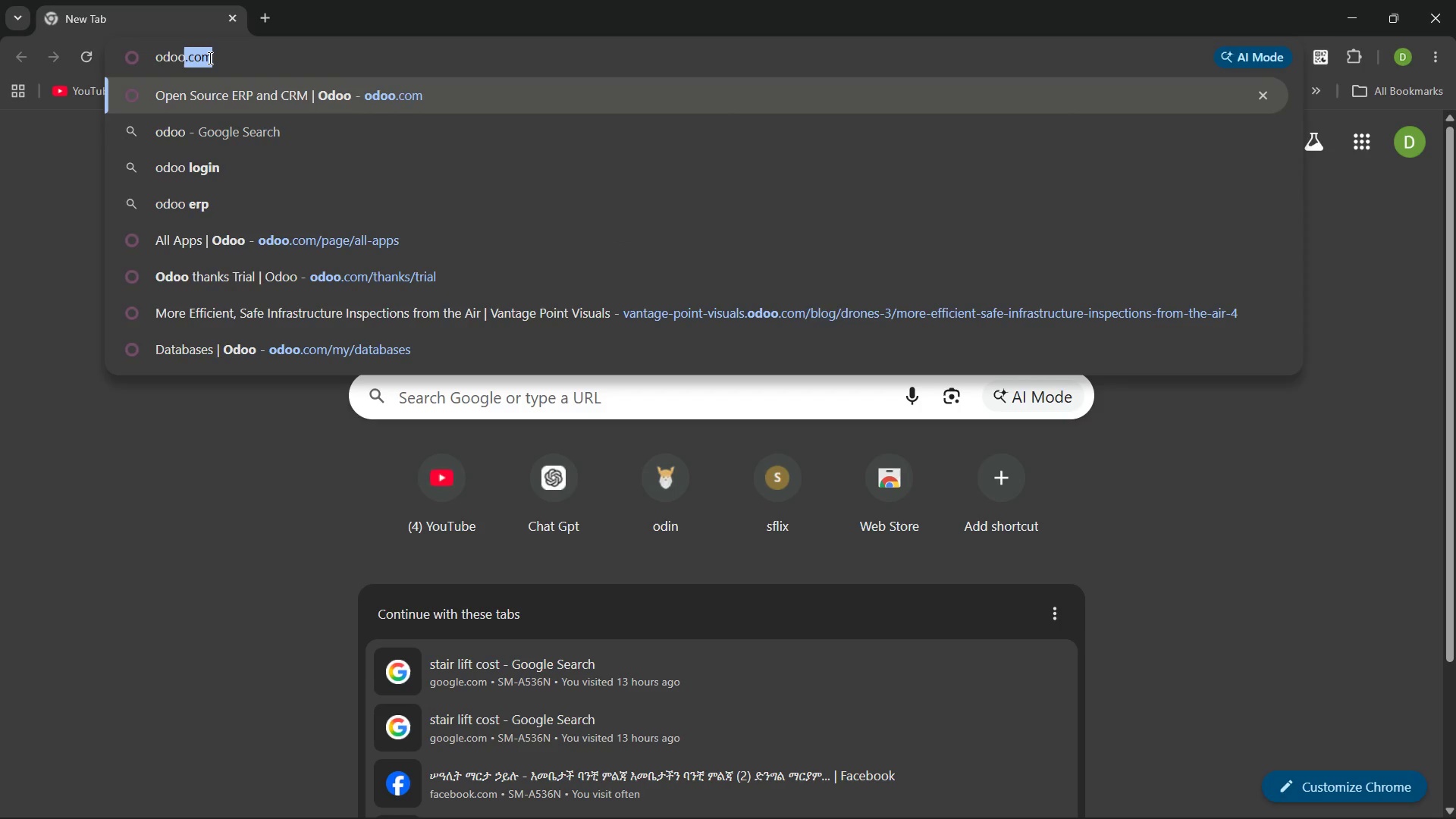 
key(ArrowRight)
 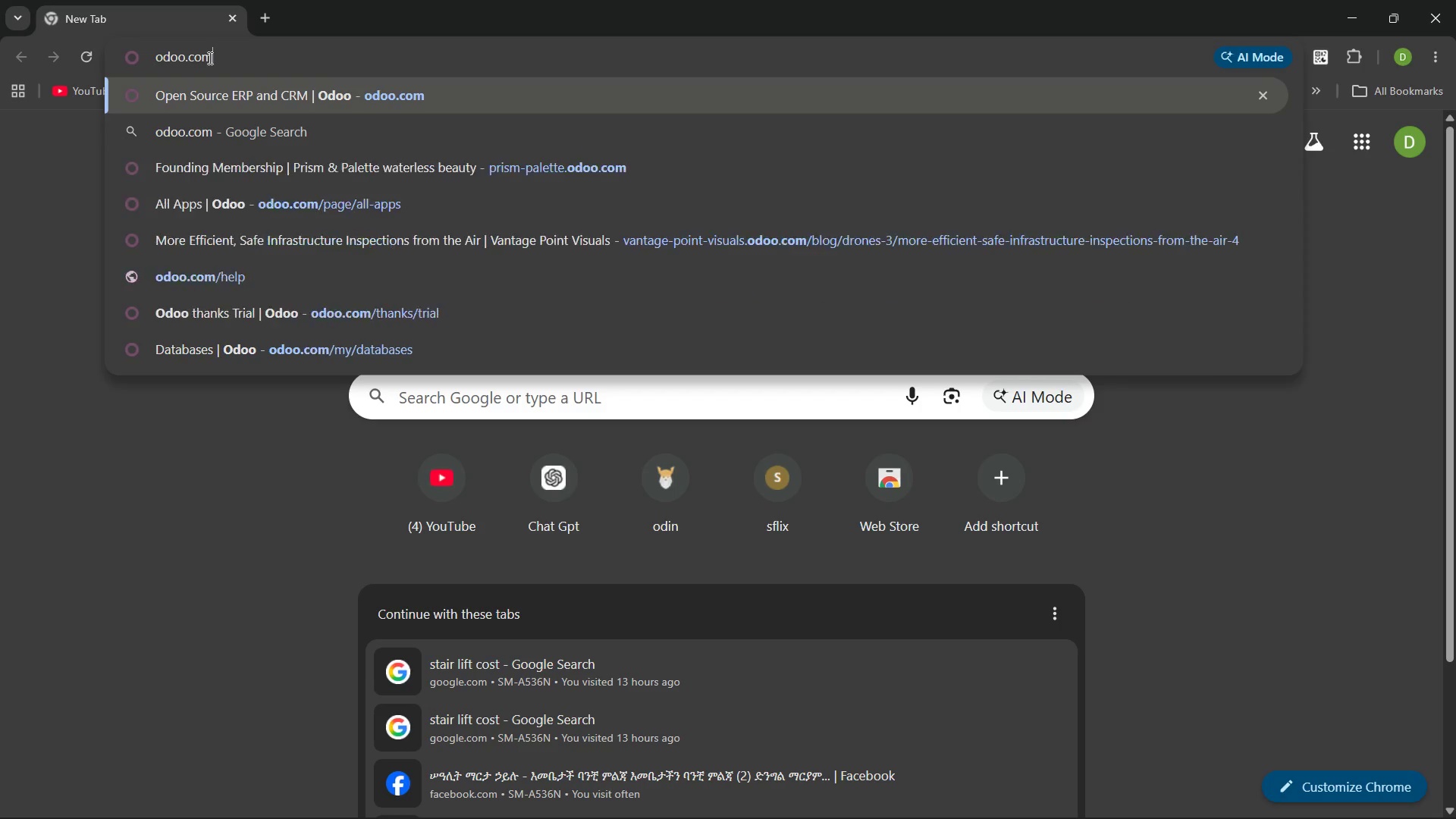 
key(Enter)
 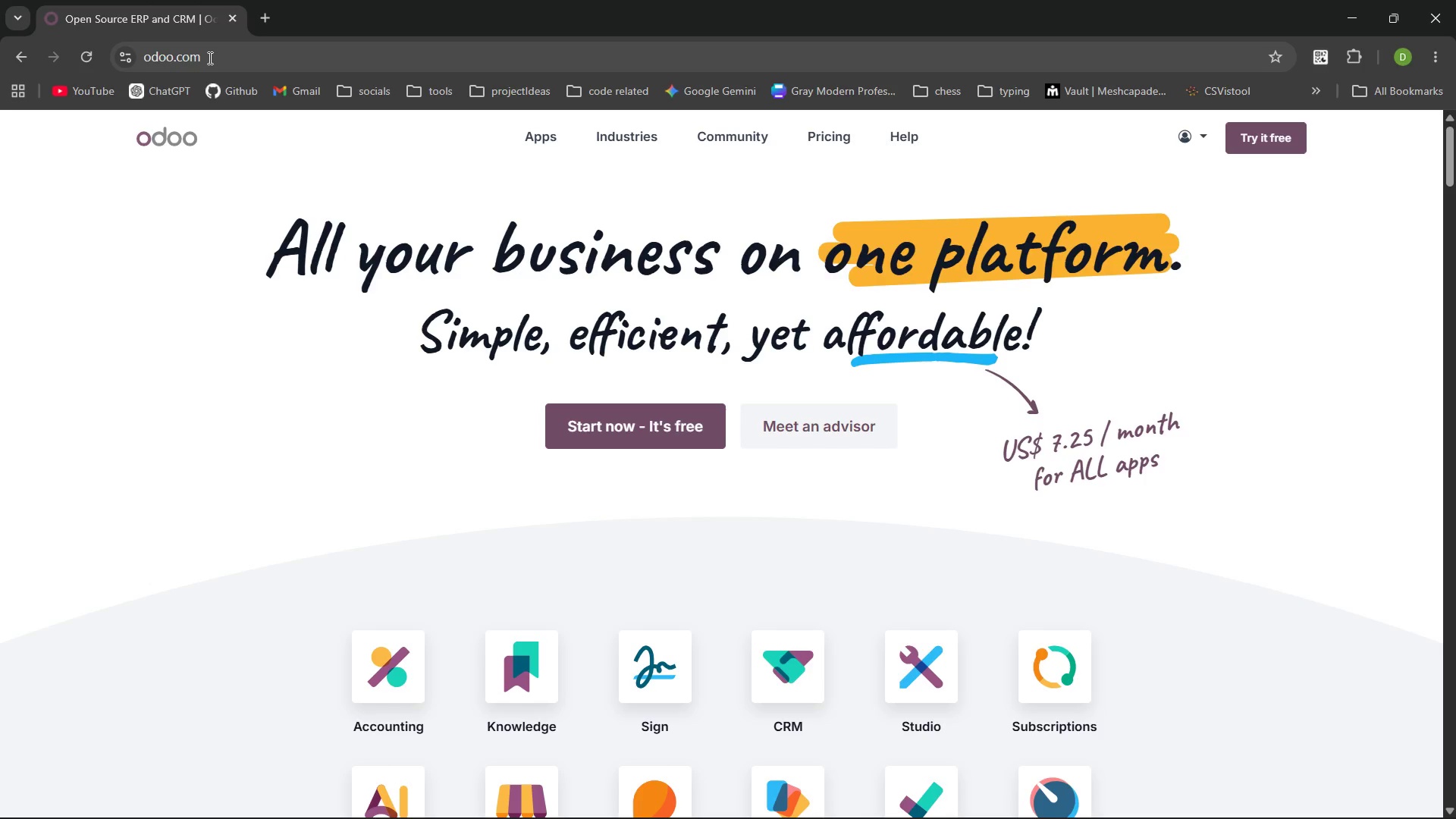 
wait(88.77)
 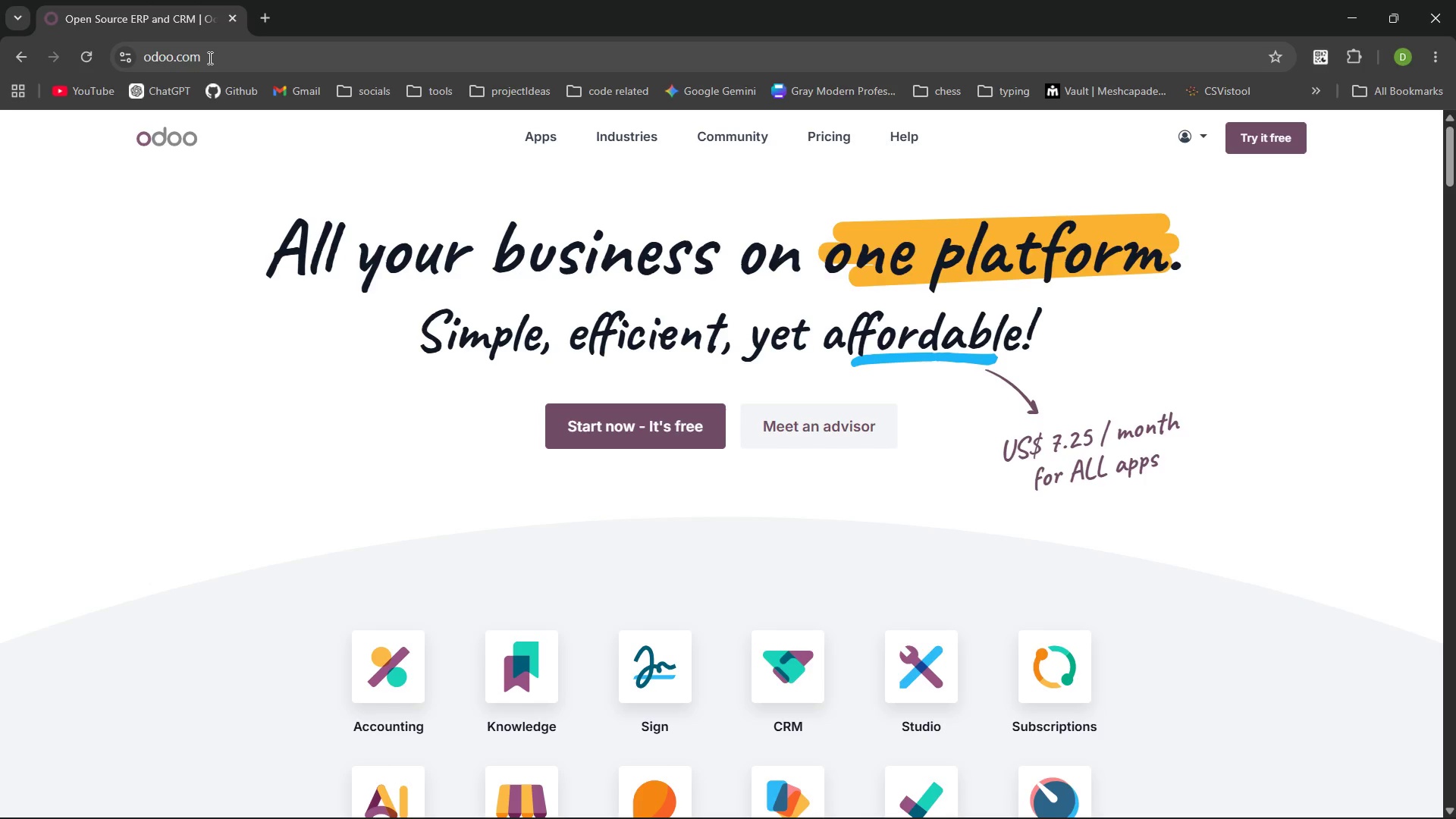 
scroll: coordinate [209, 58], scroll_direction: none, amount: 0.0
 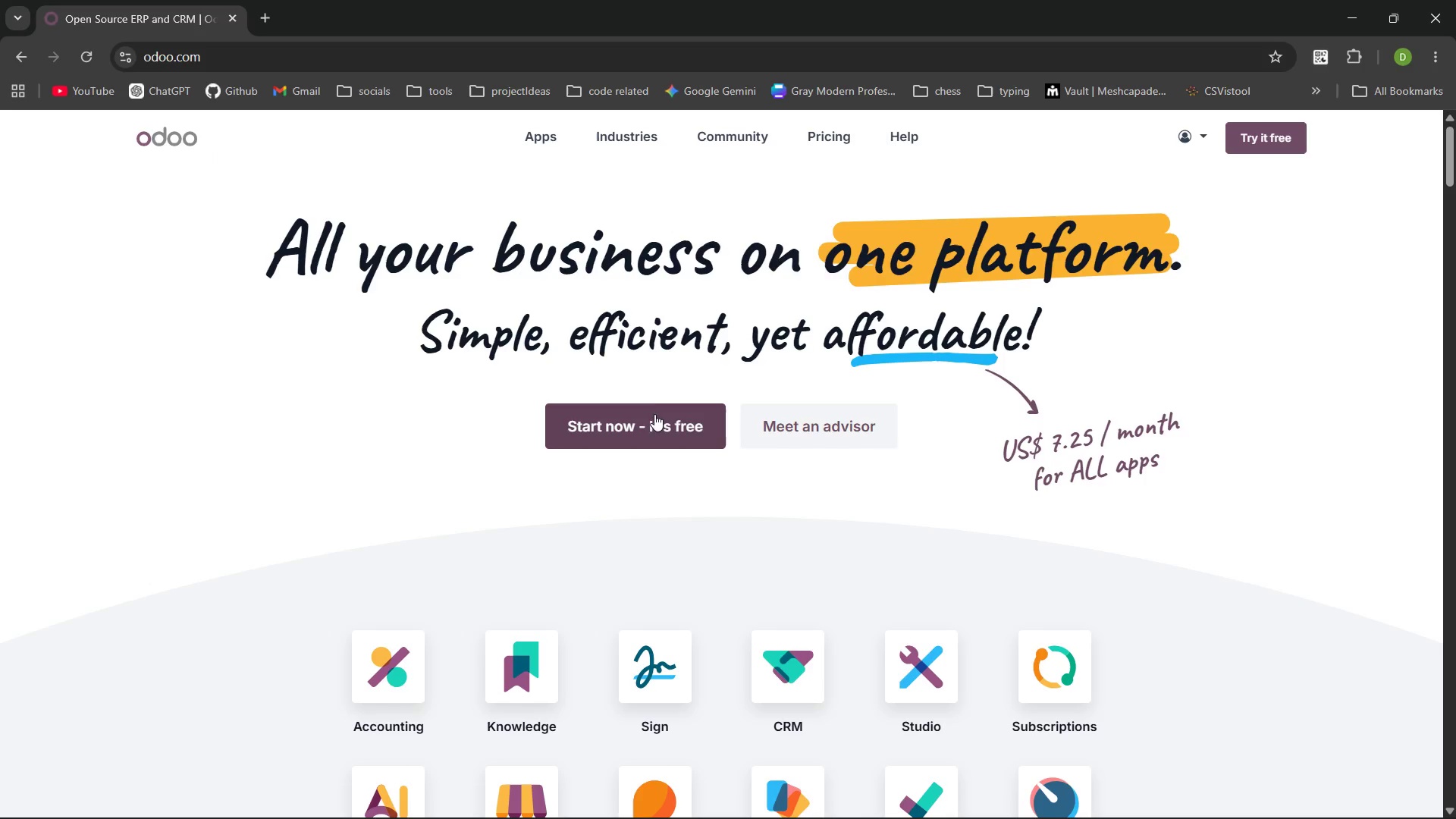 
left_click([651, 421])
 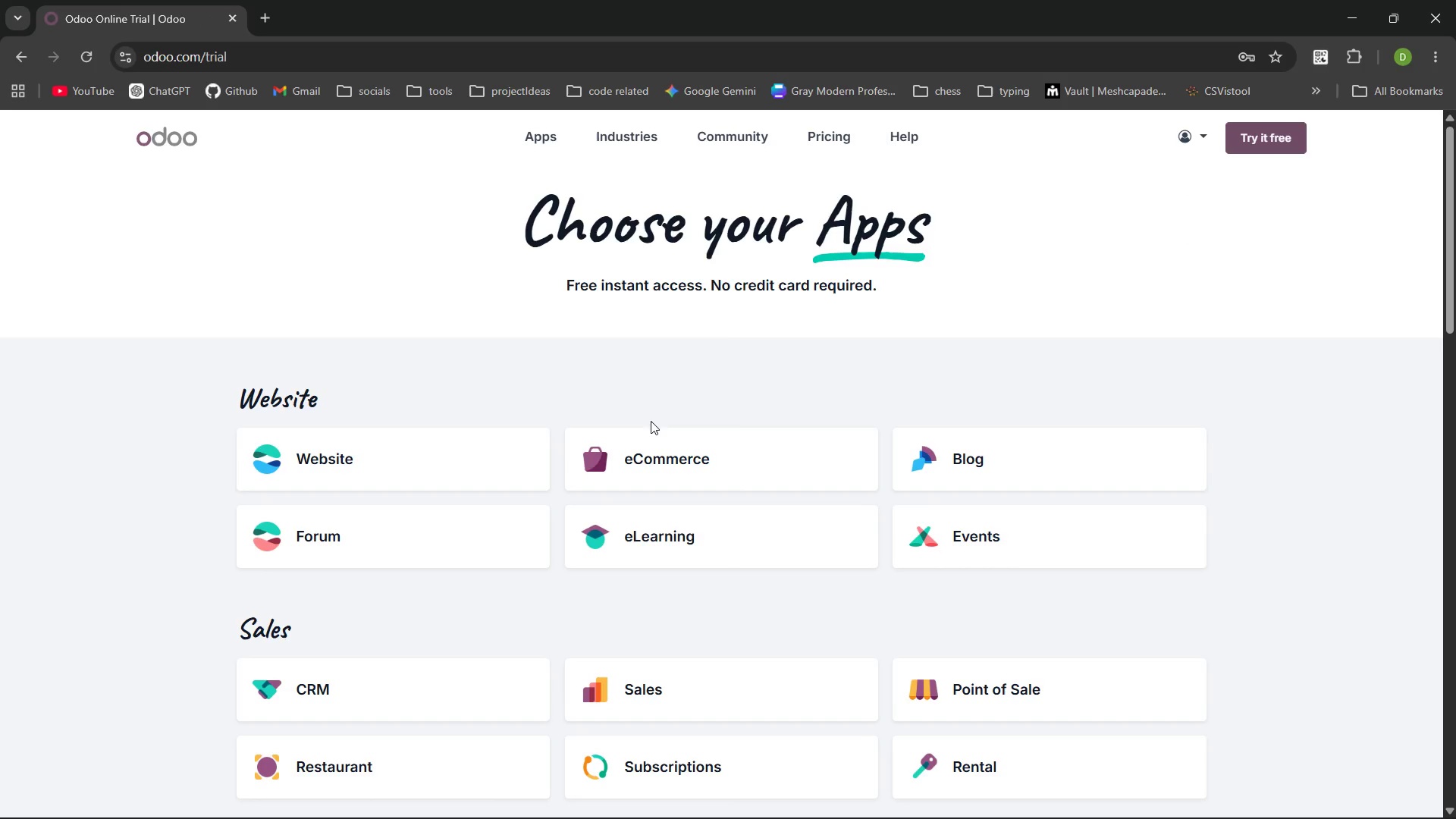 
wait(6.08)
 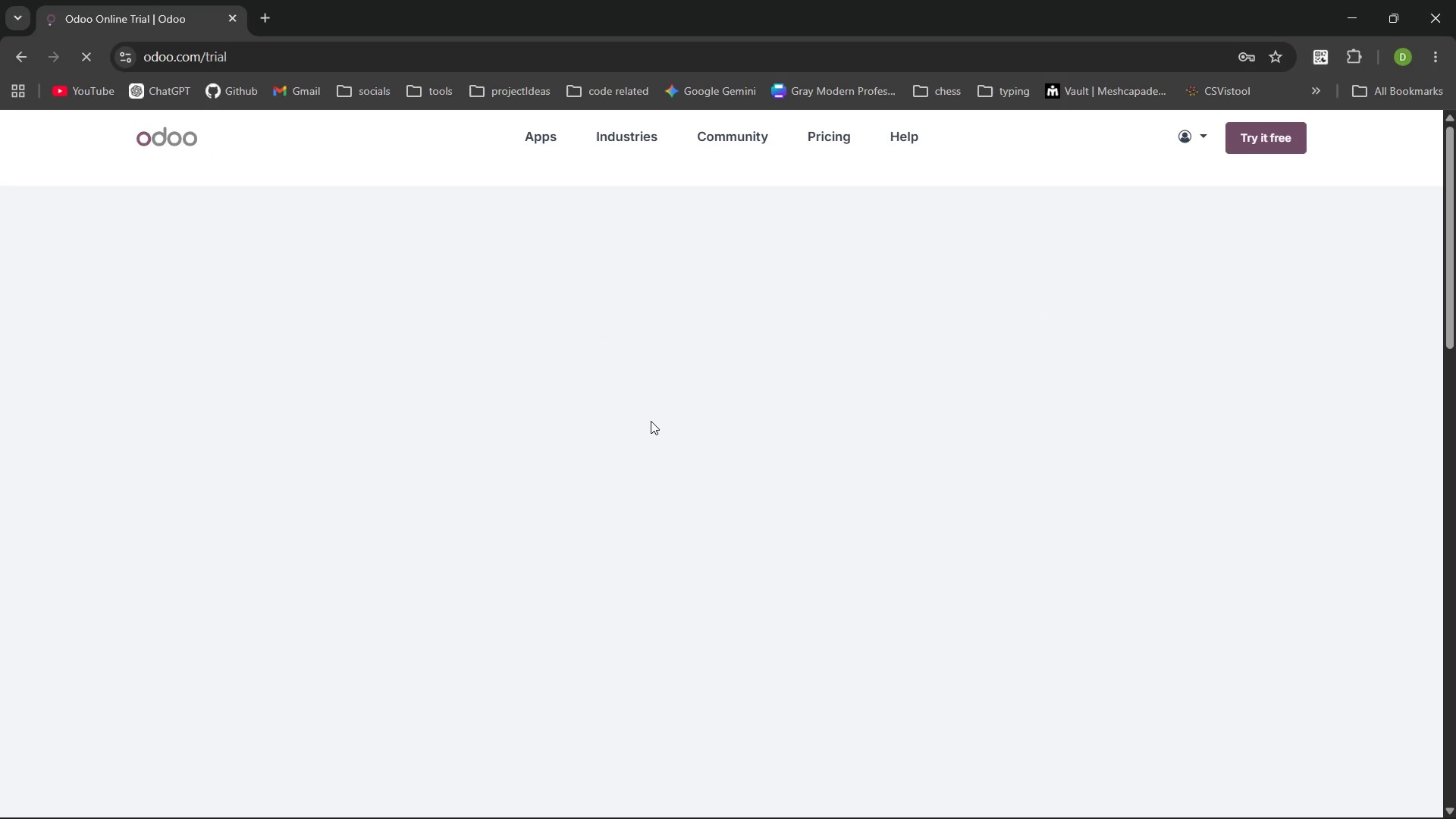 
left_click([975, 449])
 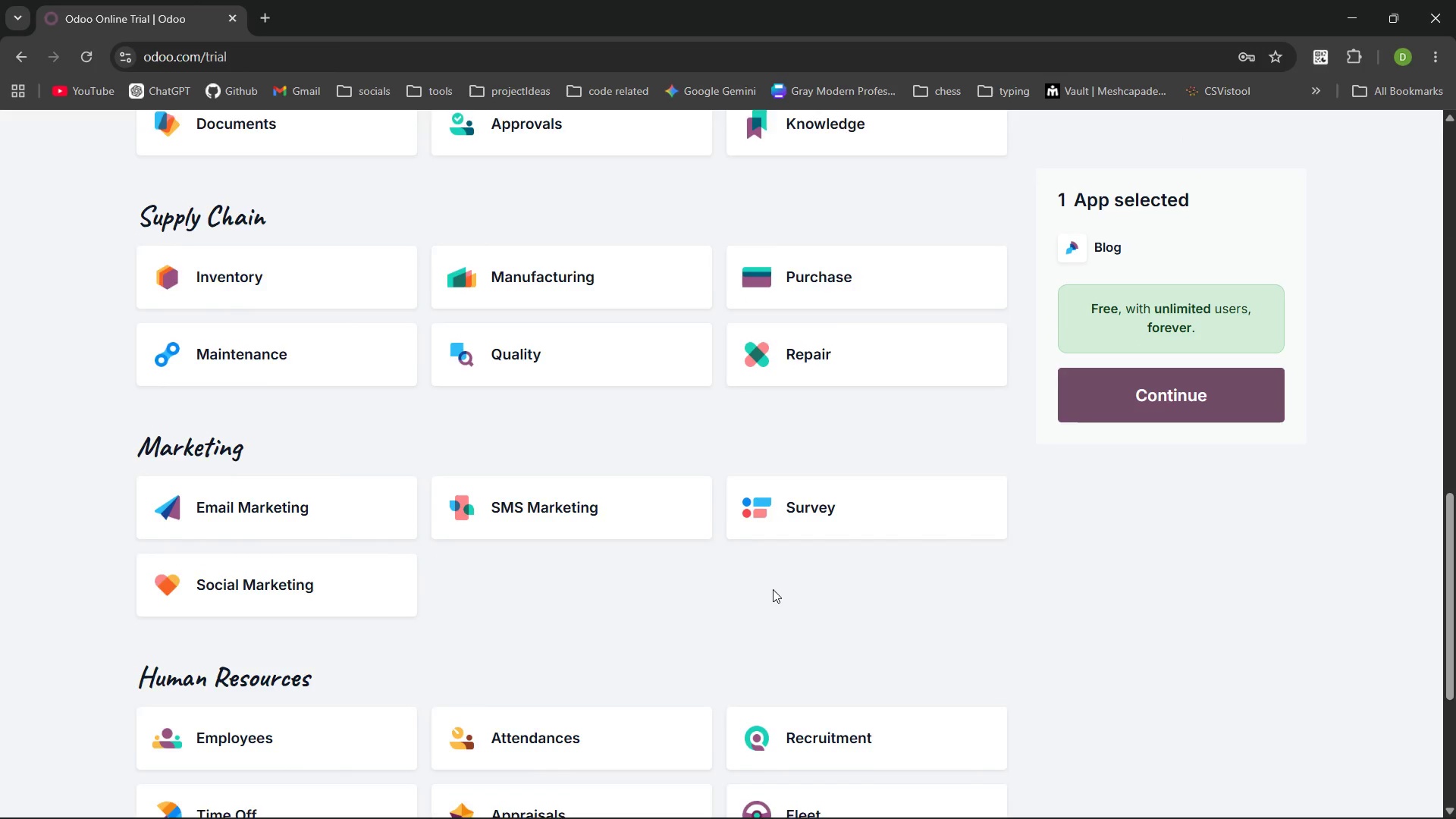 
left_click([391, 494])
 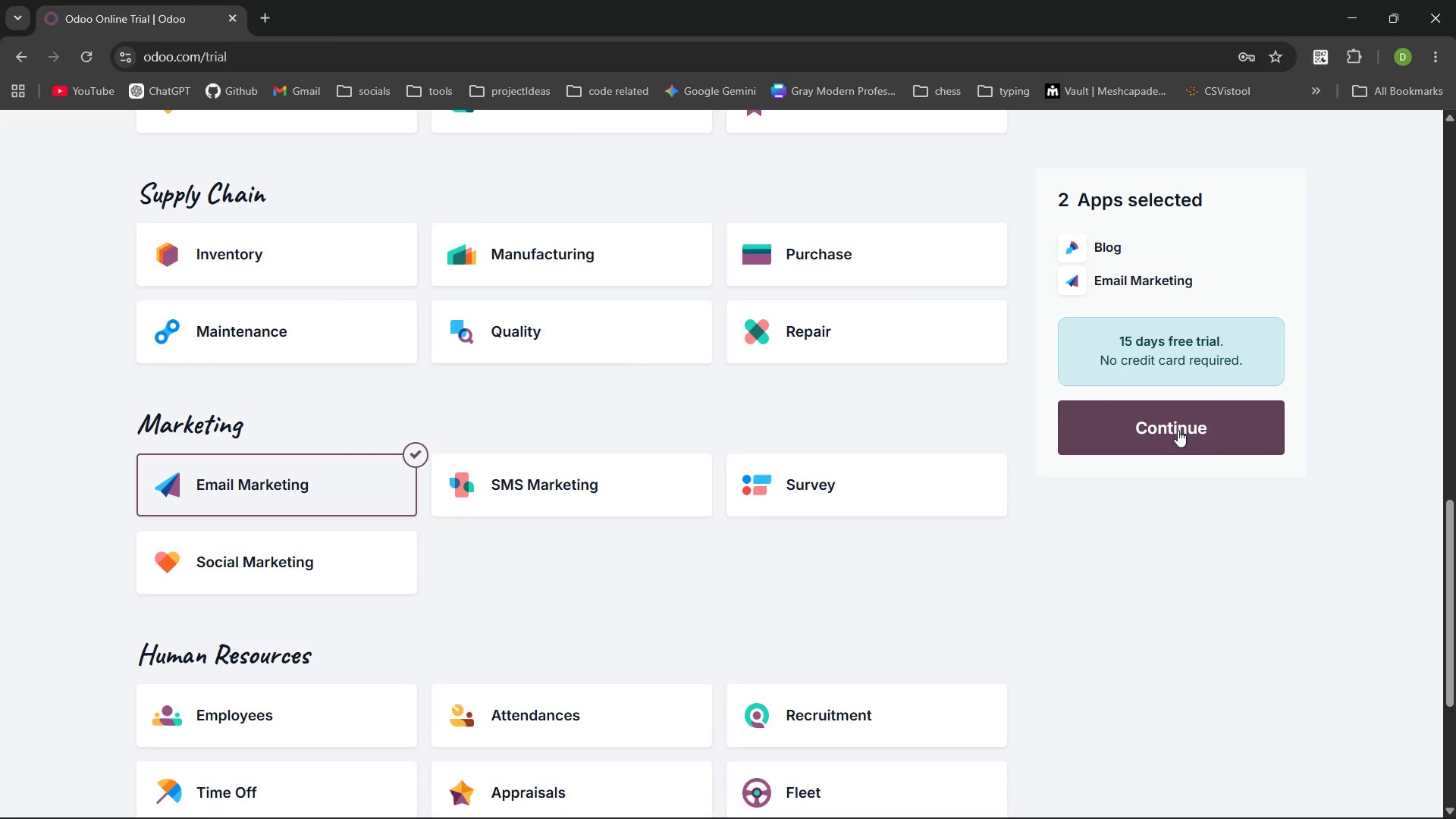 
left_click([1173, 428])
 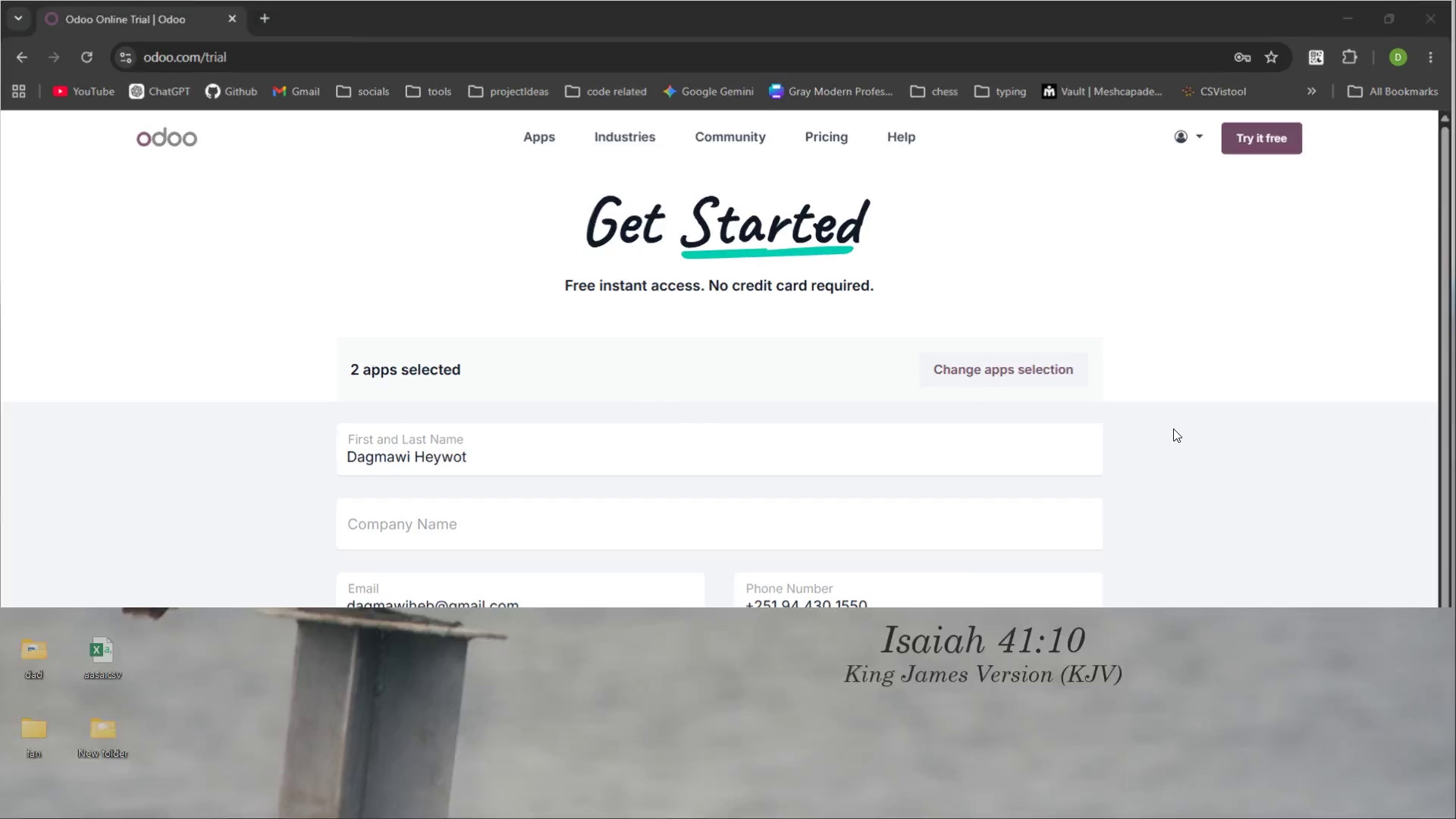 
left_click([825, 297])